 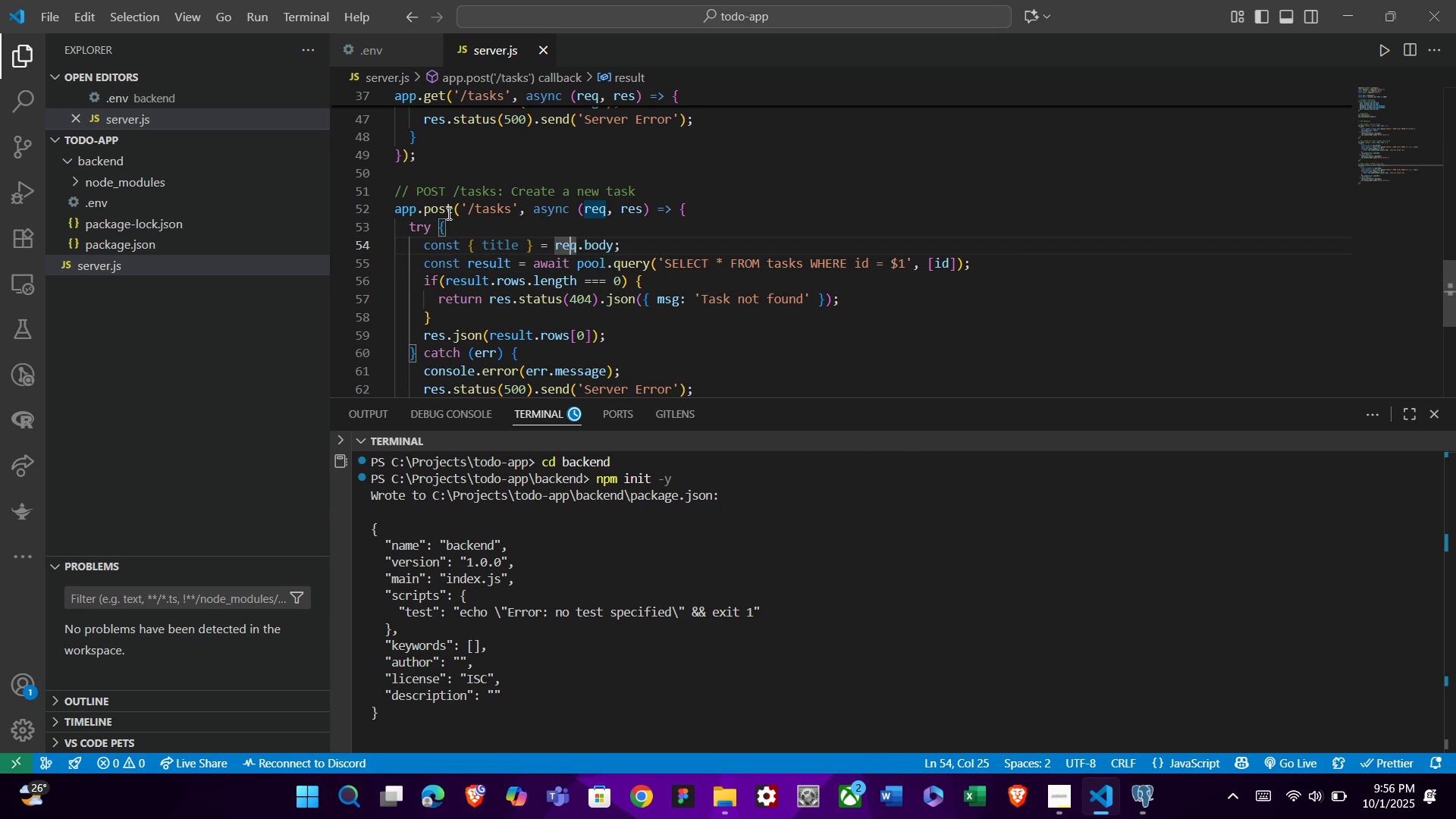 
key(ArrowRight)
 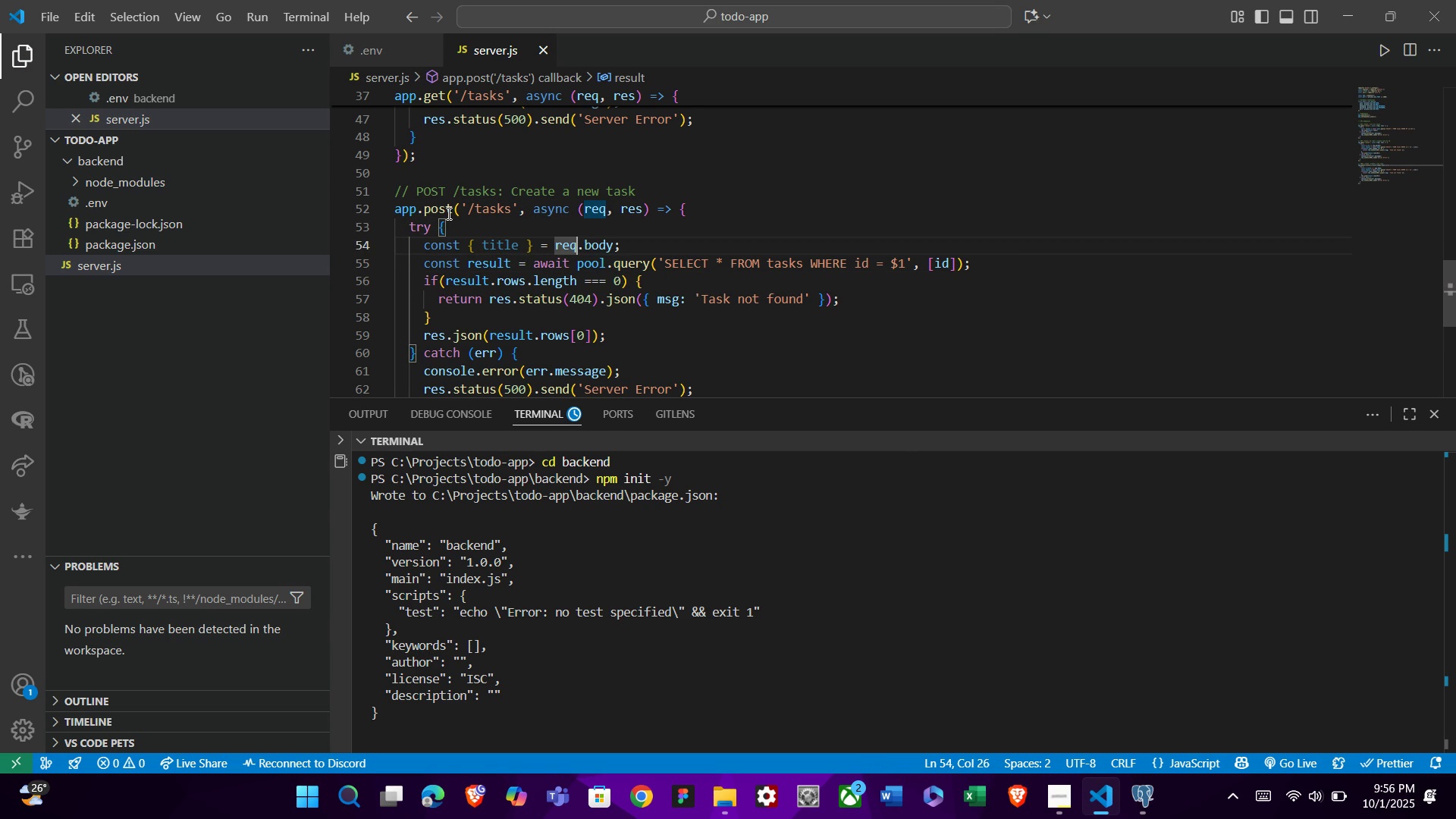 
key(ArrowRight)
 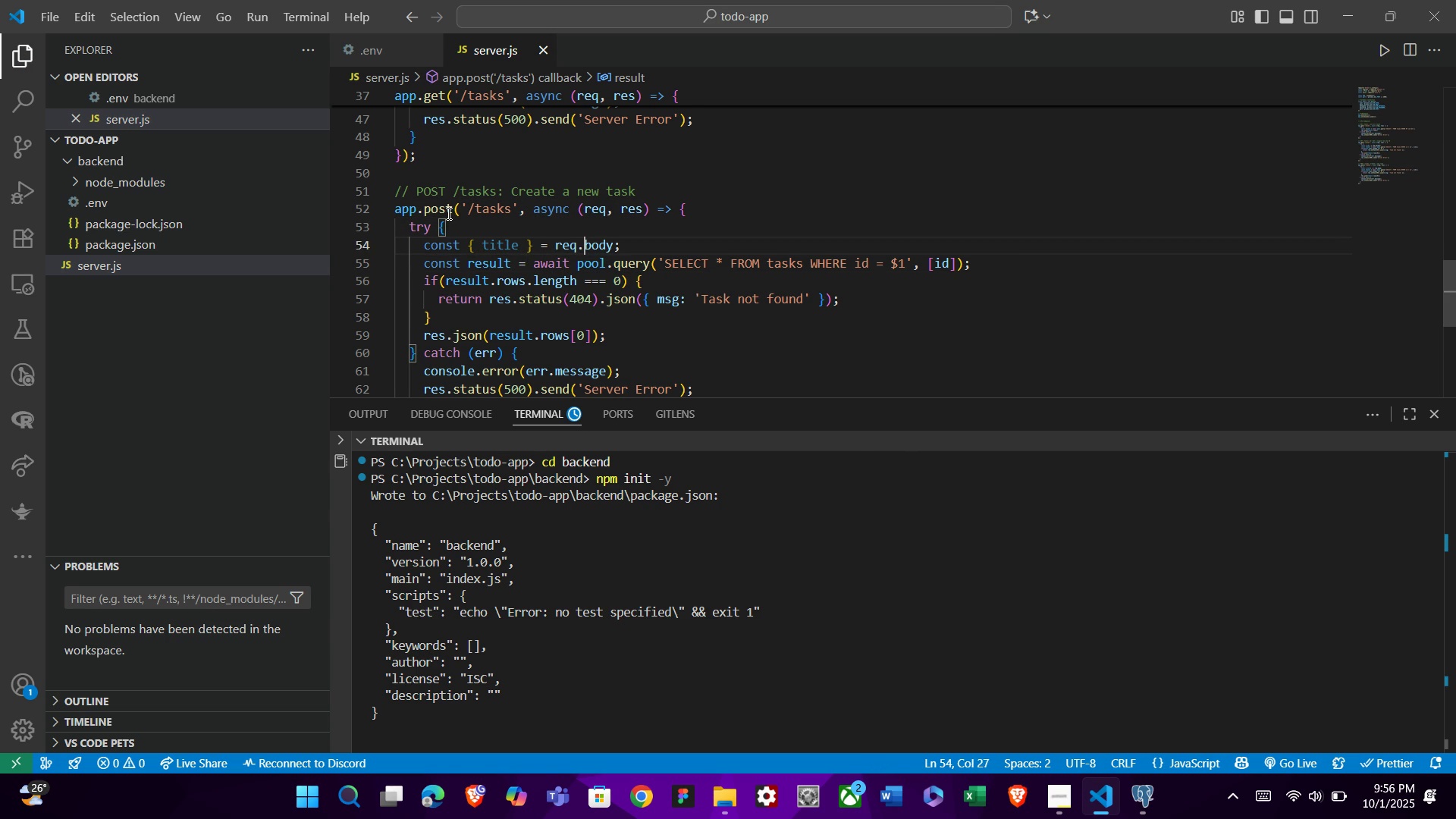 
key(ArrowRight)
 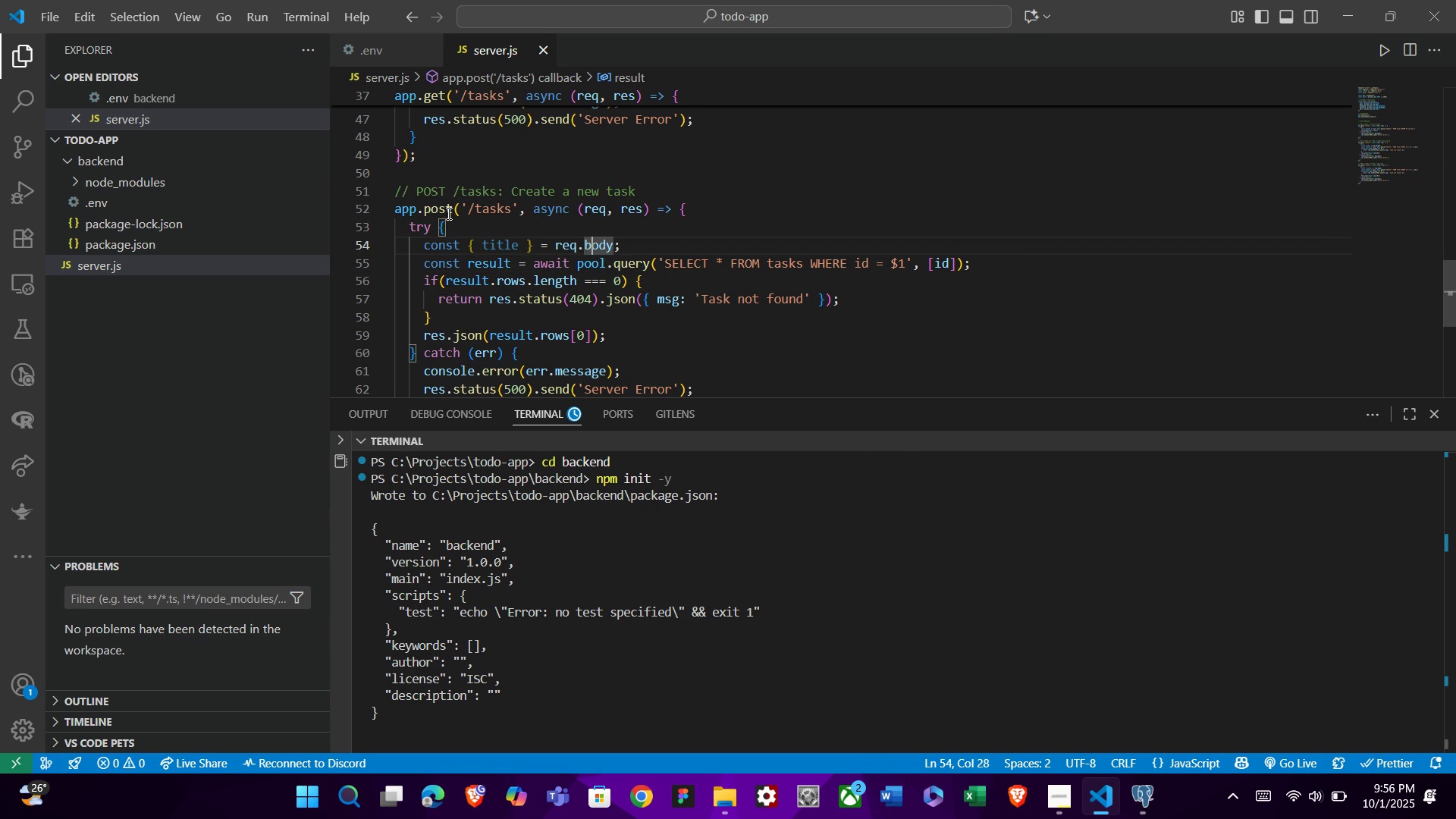 
key(ArrowRight)
 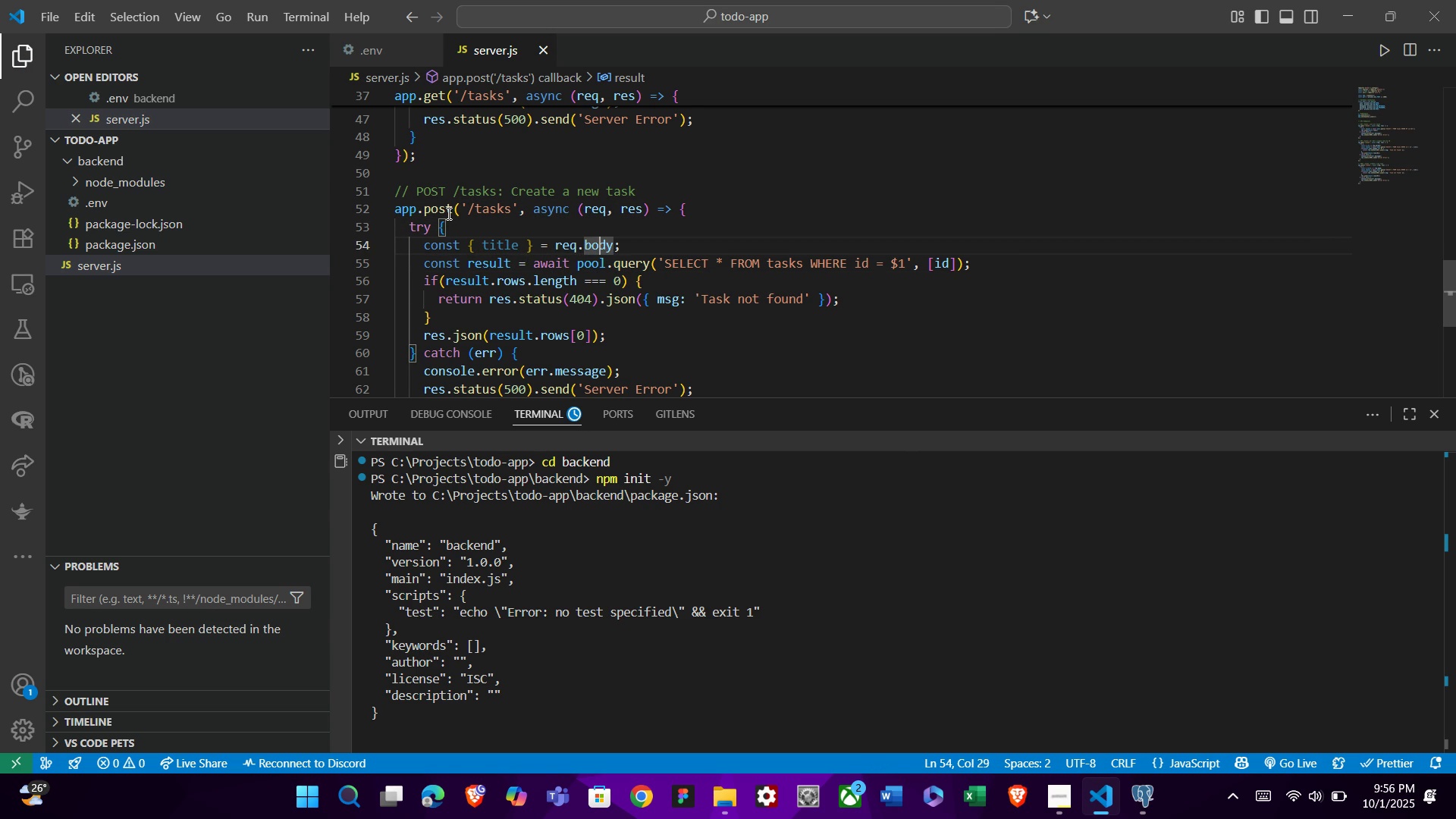 
key(ArrowRight)
 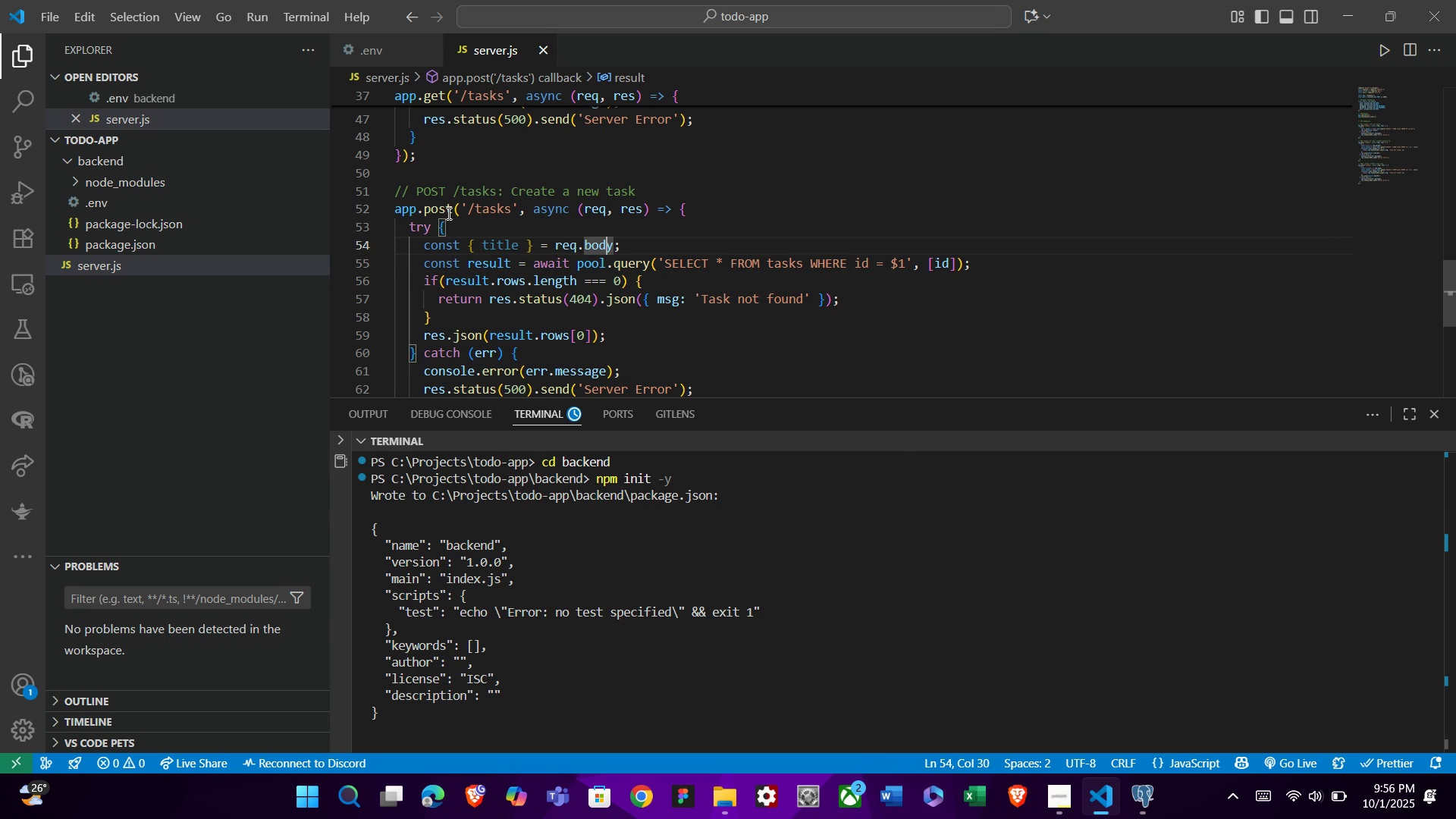 
key(ArrowRight)
 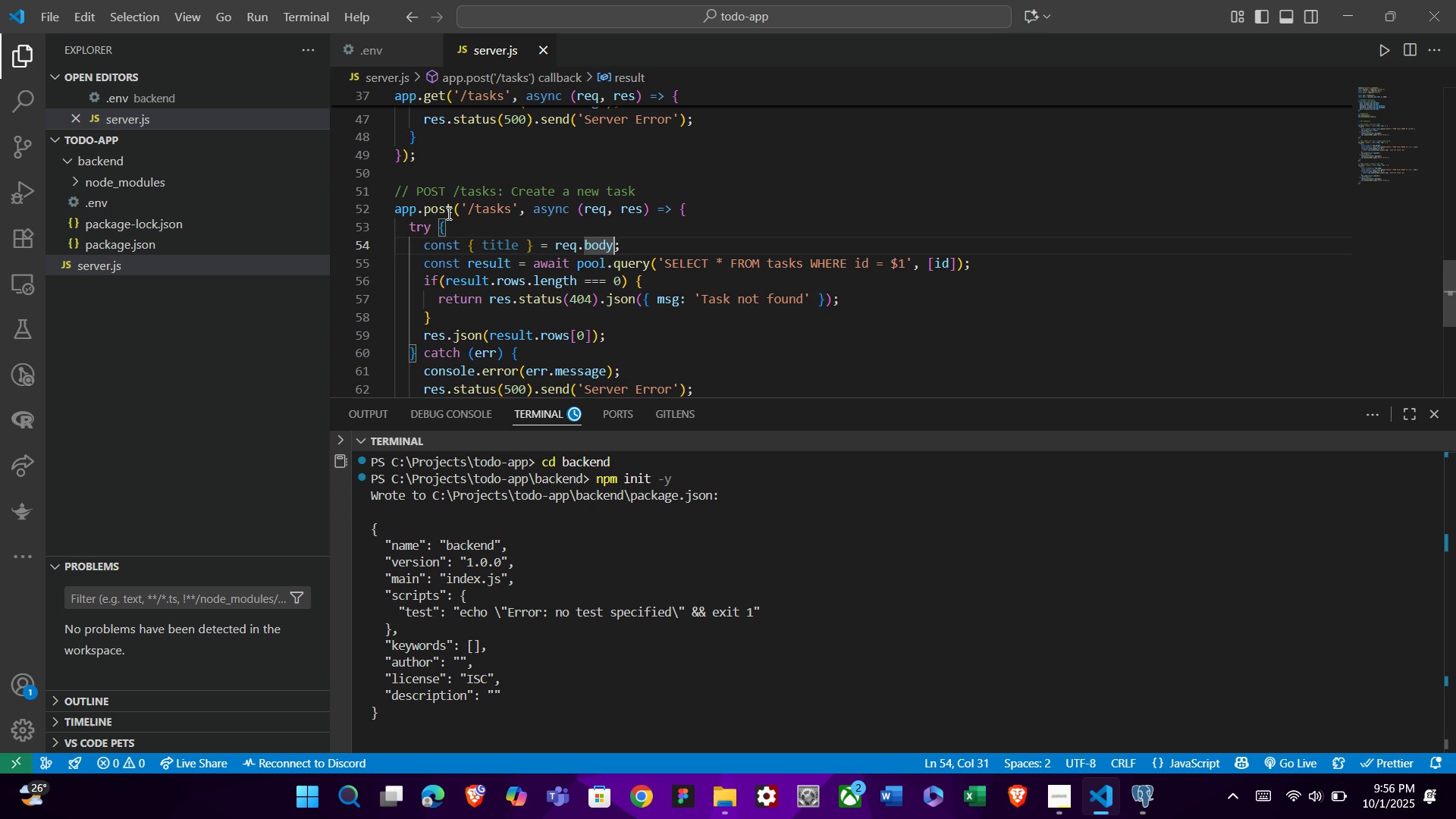 
key(ArrowRight)
 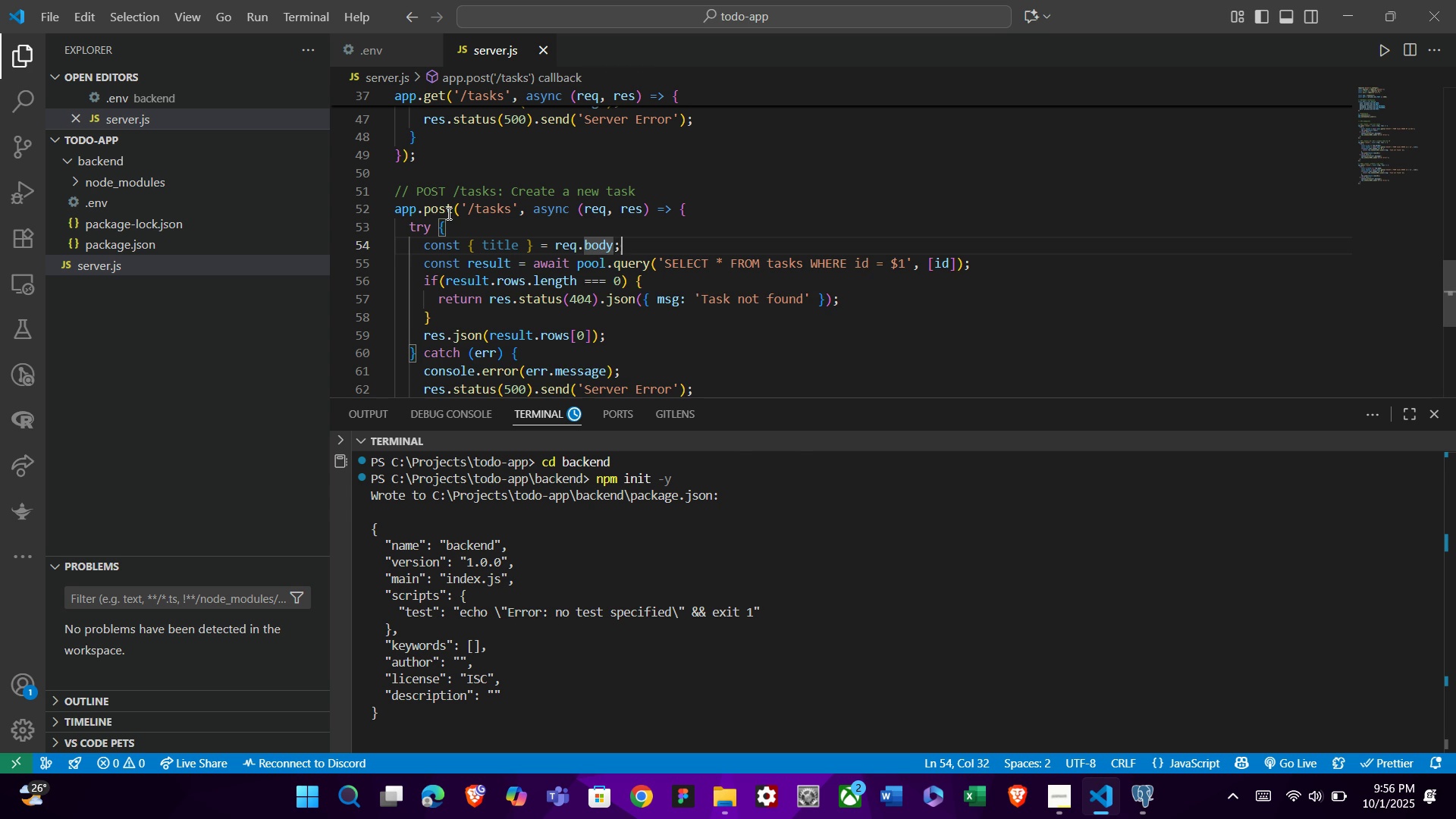 
key(ArrowRight)
 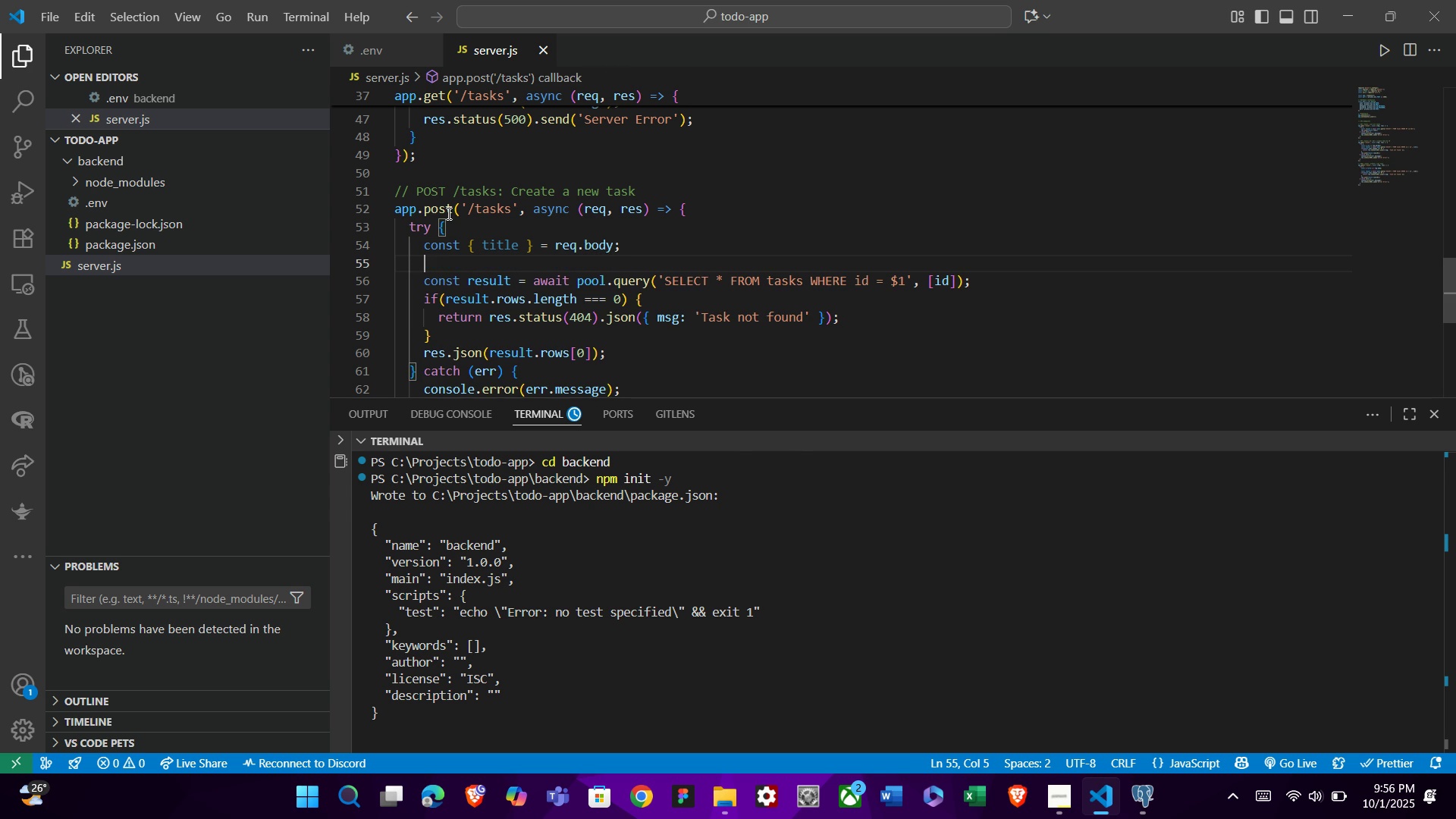 
key(Enter)
 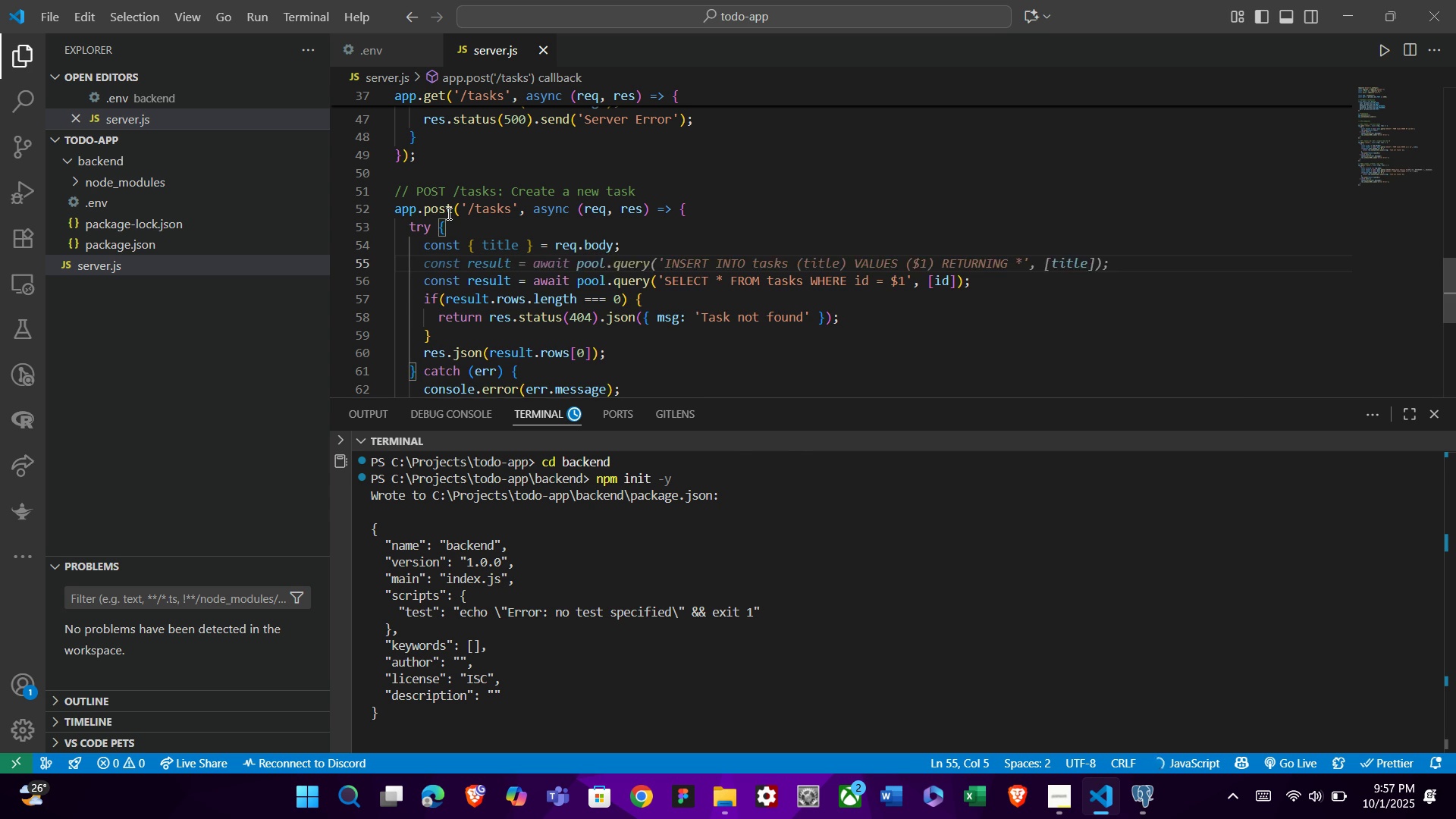 
type(if()